 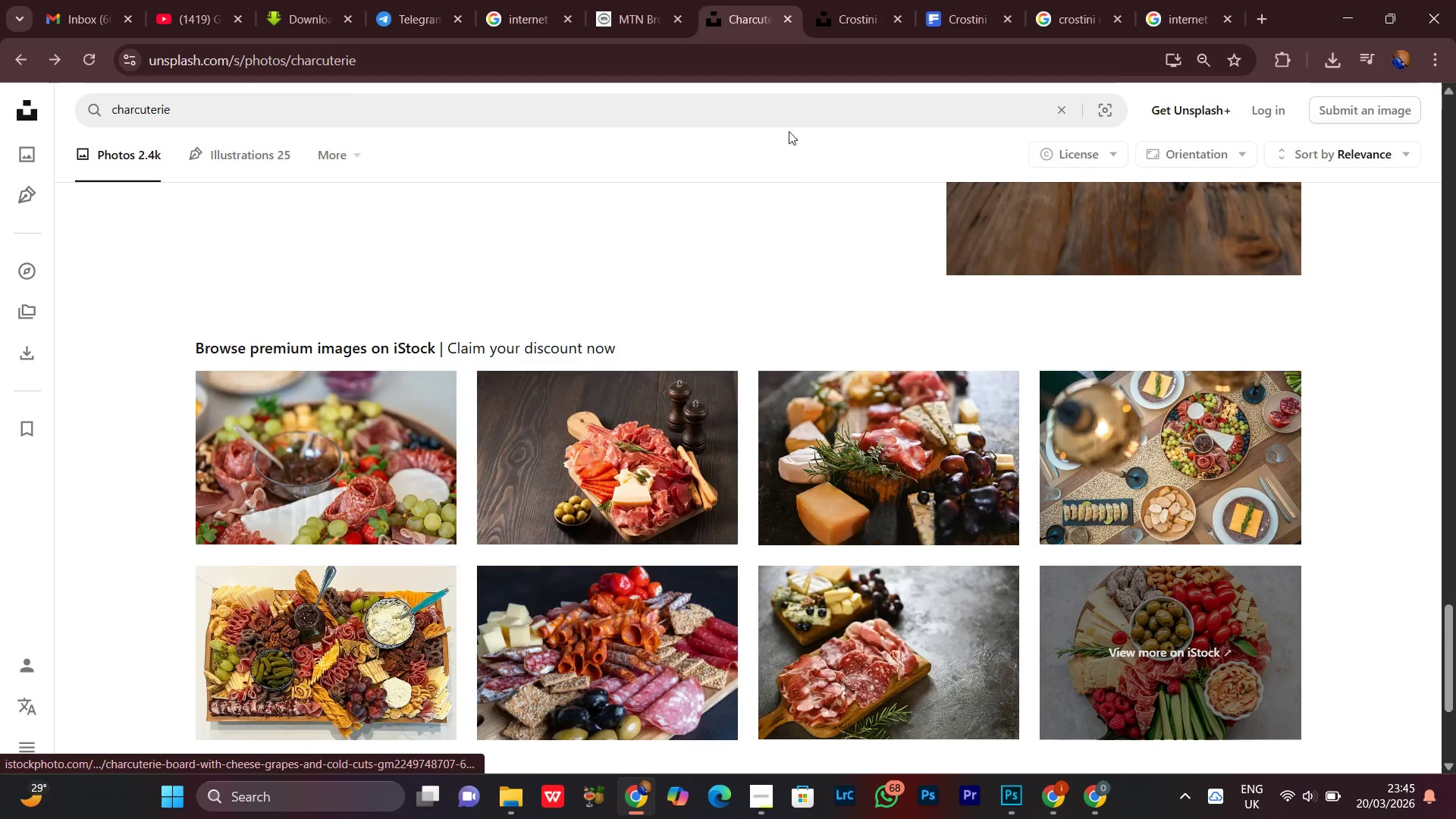 
left_click([784, 20])
 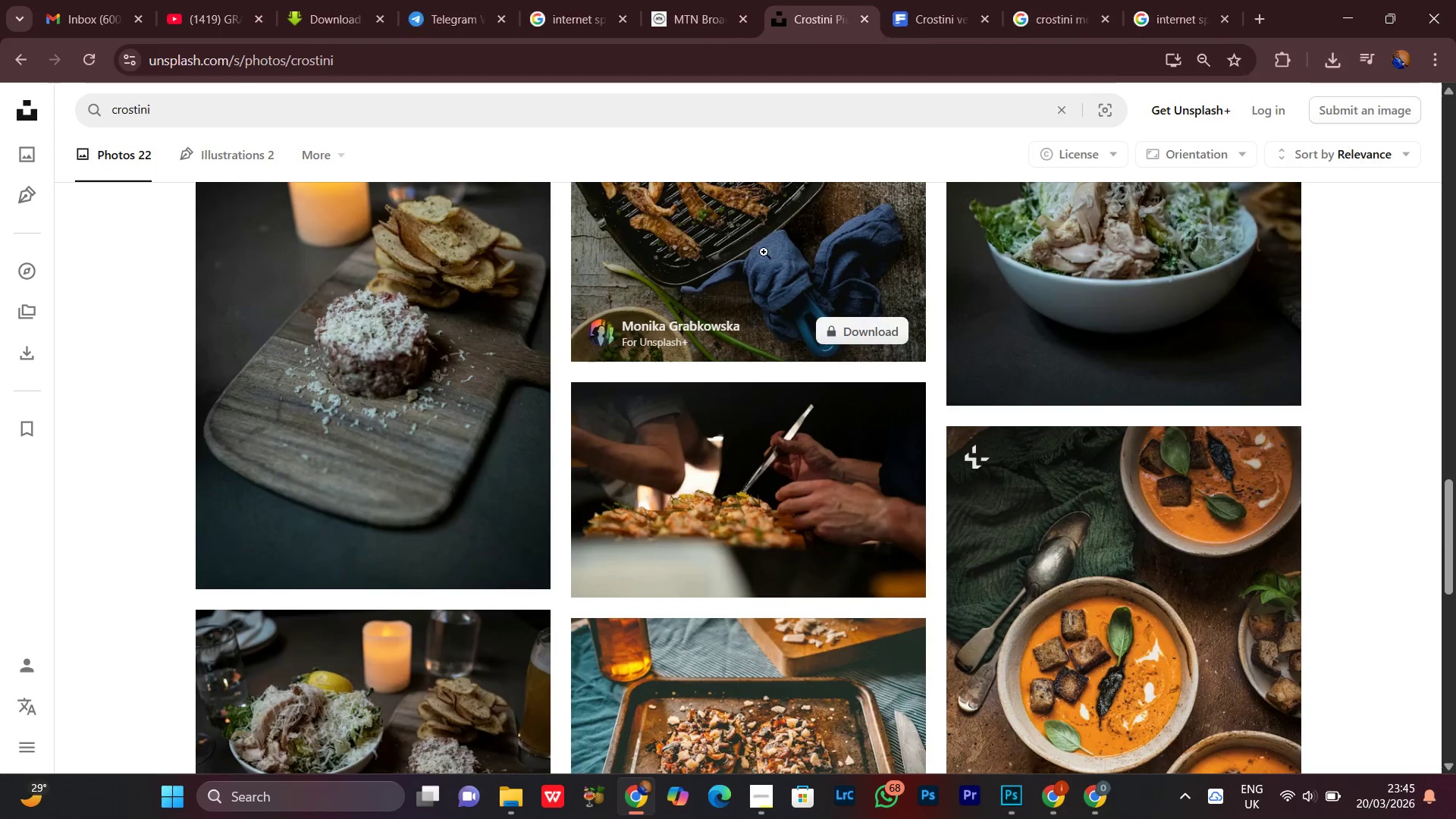 
scroll: coordinate [854, 572], scroll_direction: down, amount: 9.0
 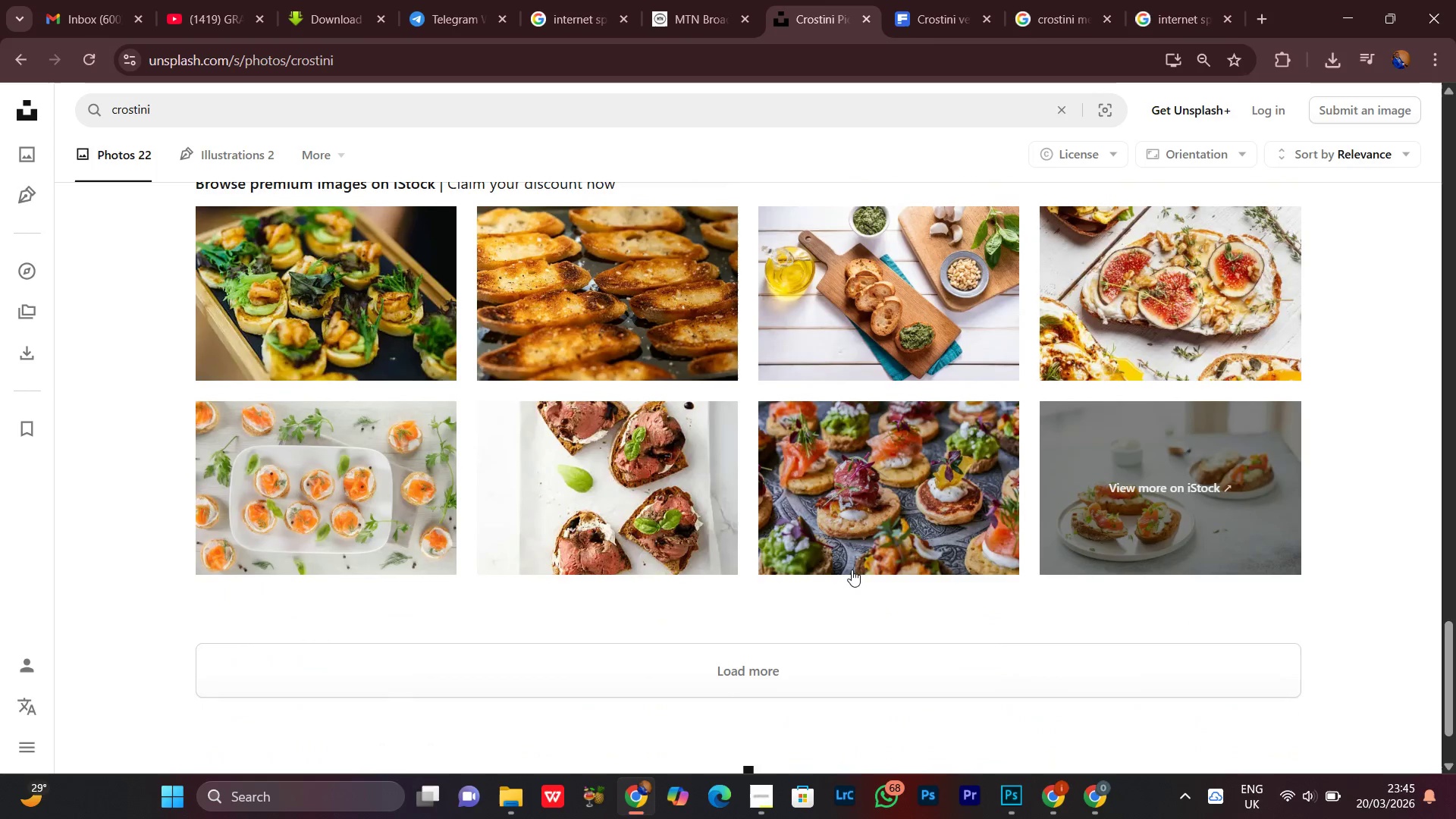 
scroll: coordinate [851, 580], scroll_direction: up, amount: 9.0
 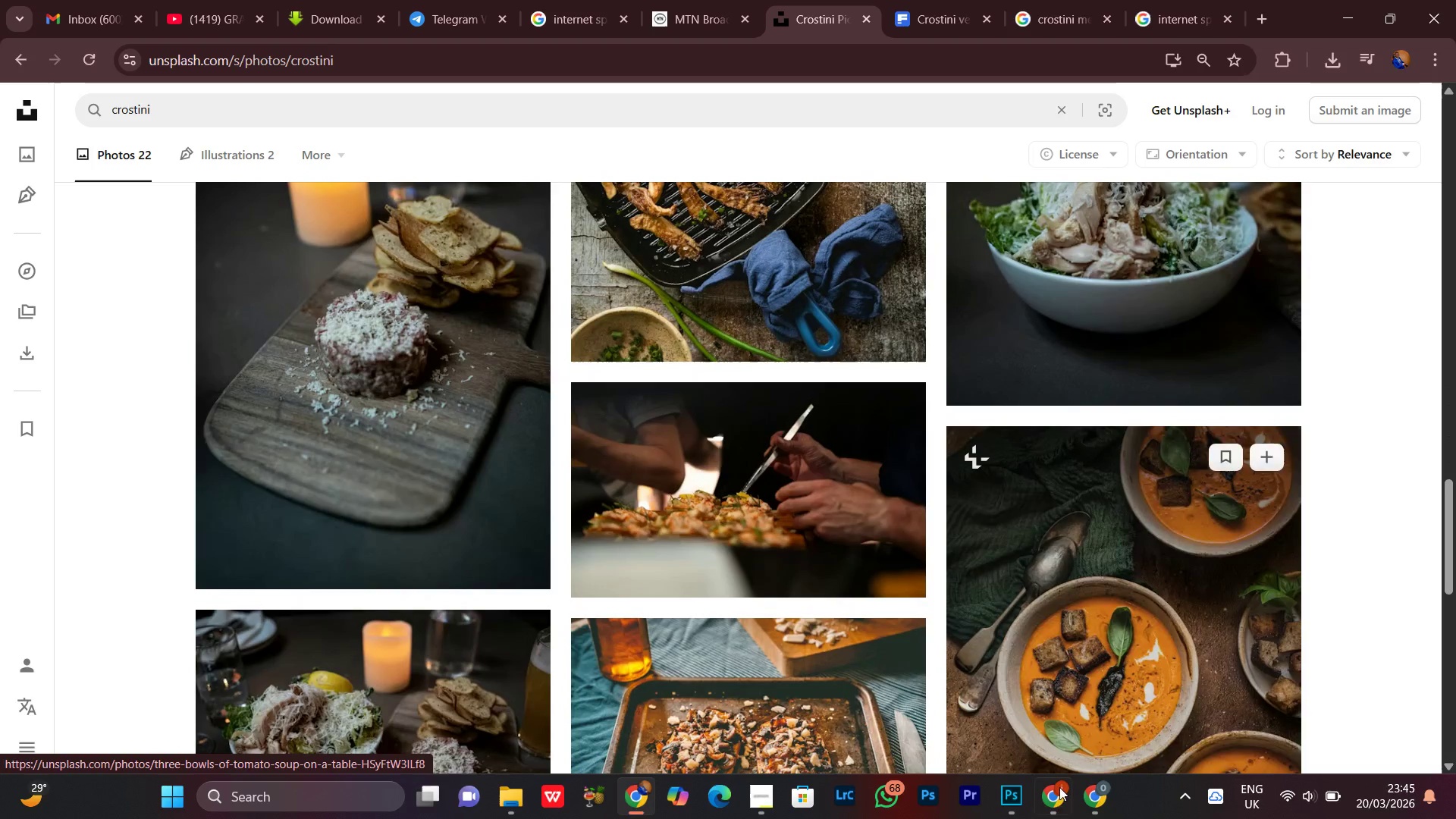 
left_click([1063, 807])
 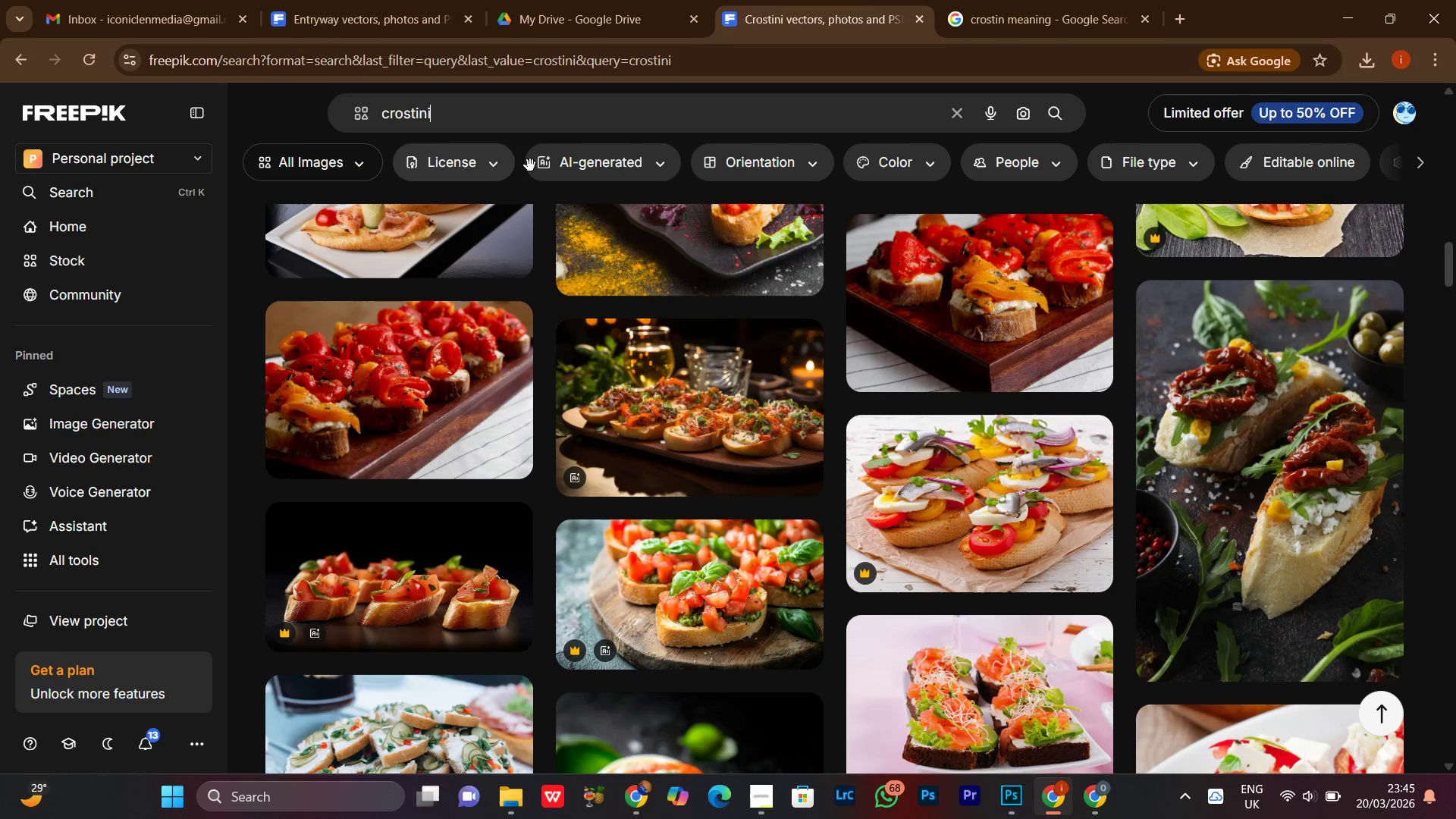 
scroll: coordinate [1455, 532], scroll_direction: down, amount: 12.0
 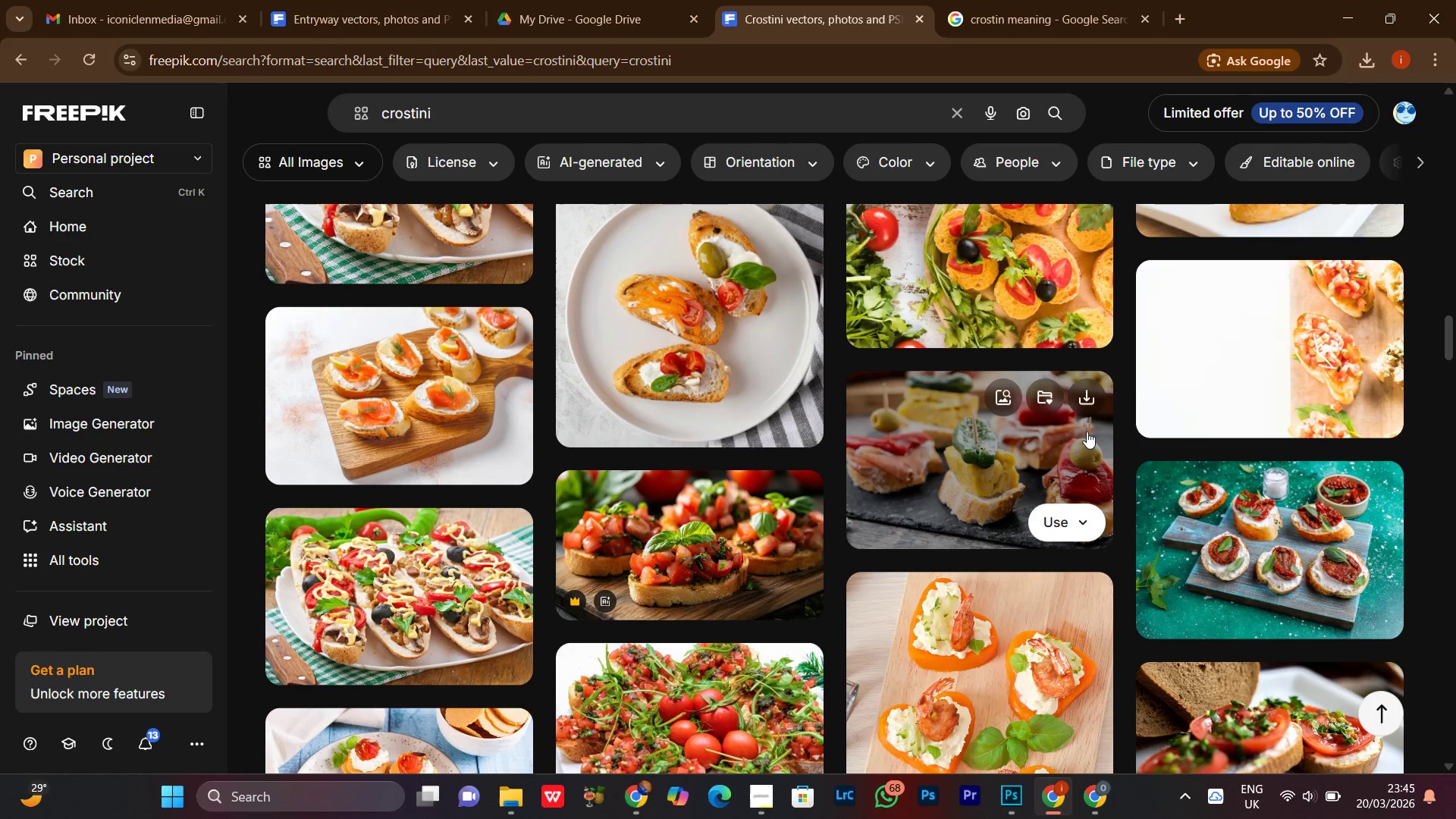 
left_click([1085, 403])
 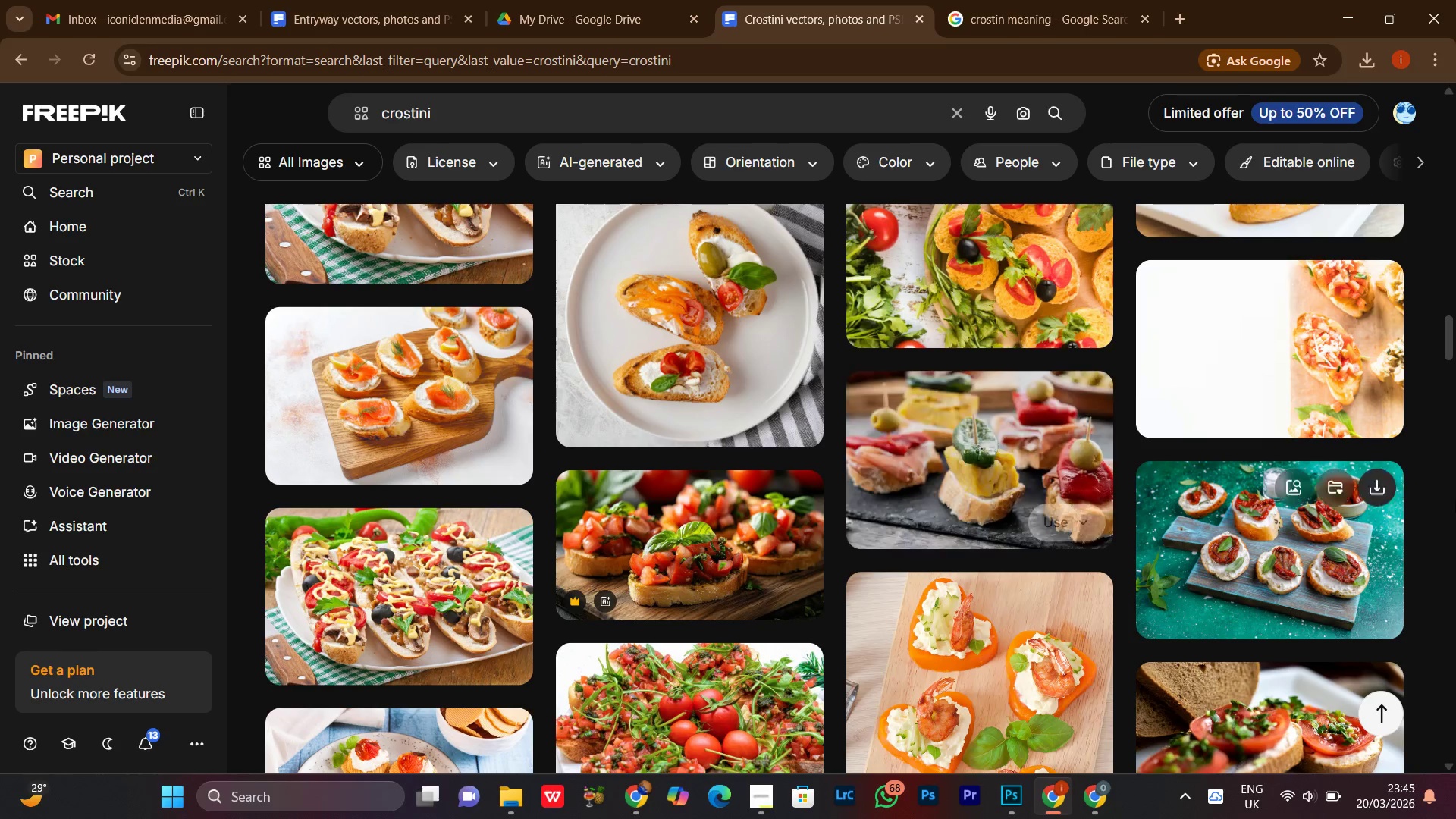 
mouse_move([1434, 516])
 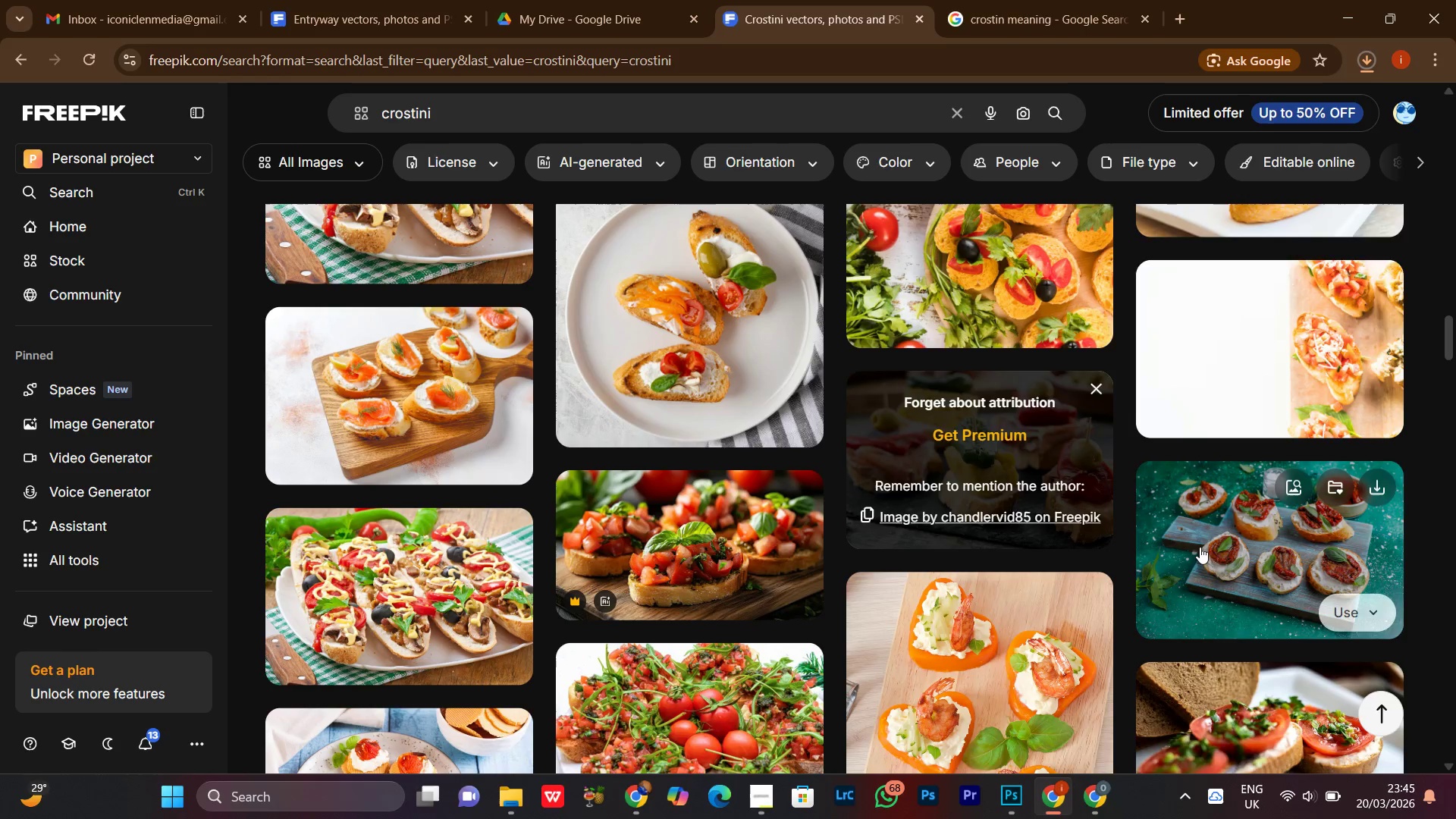 
scroll: coordinate [1454, 575], scroll_direction: down, amount: 14.0
 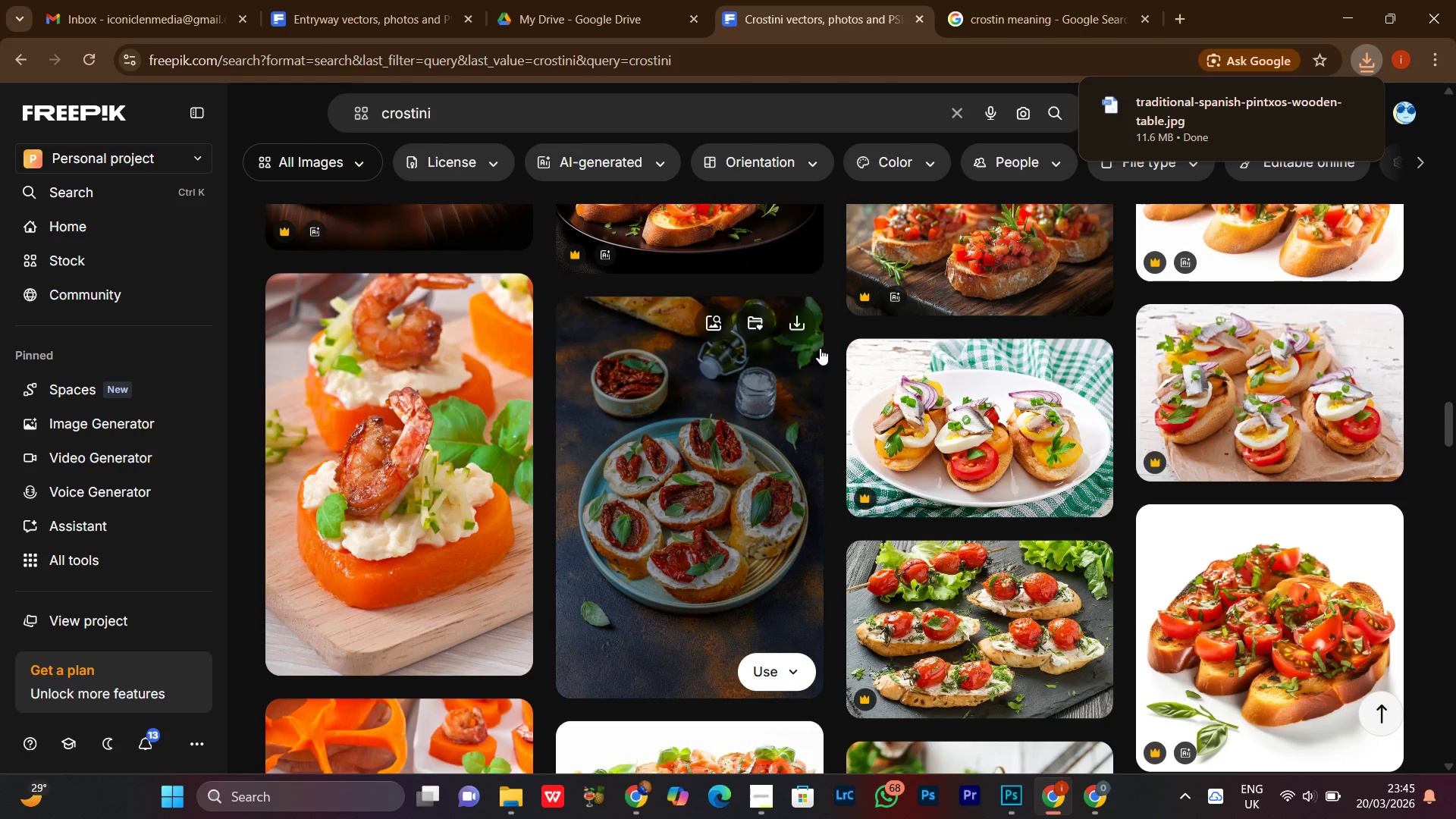 
left_click([797, 325])
 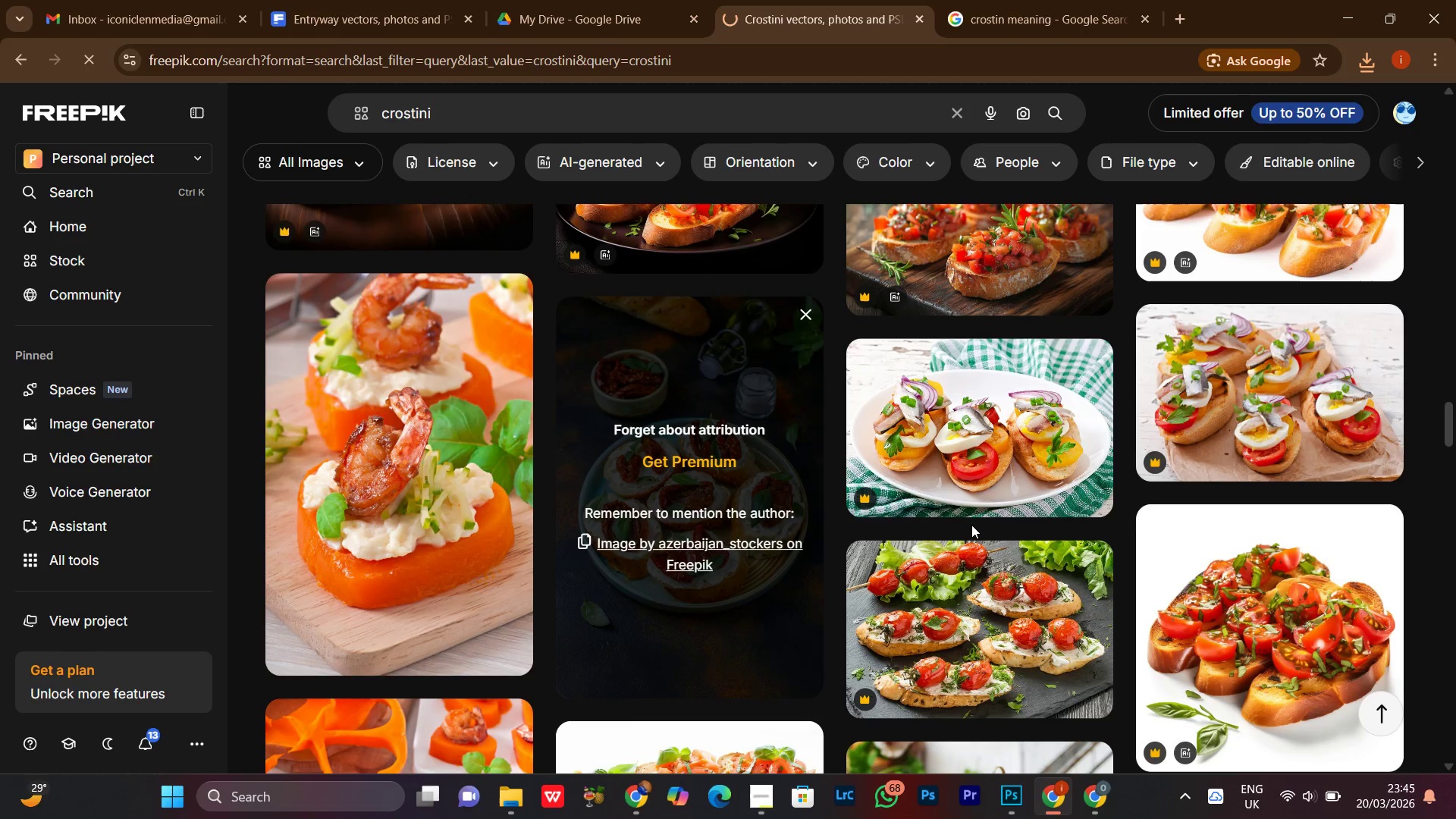 
scroll: coordinate [925, 525], scroll_direction: down, amount: 7.0
 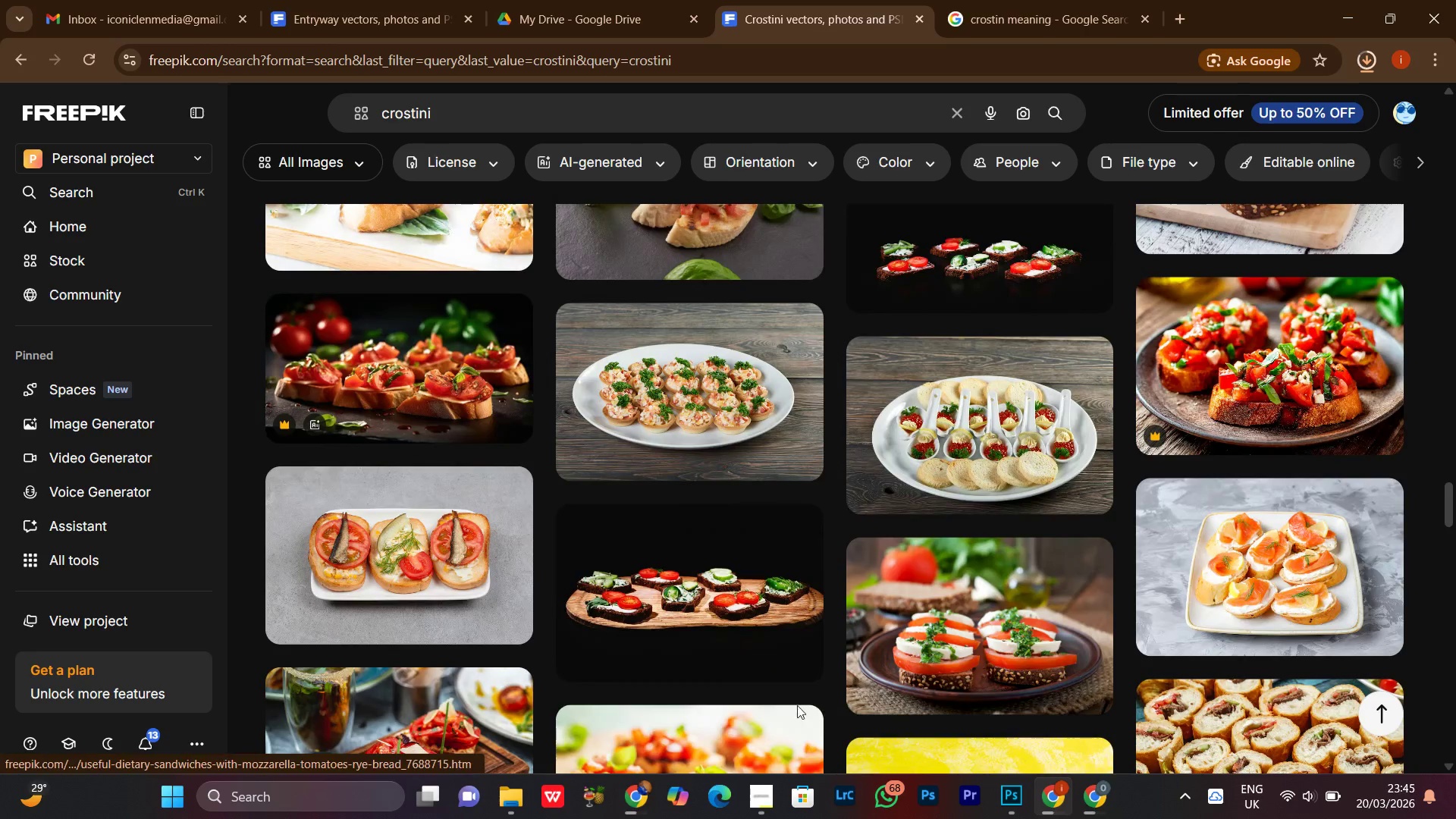 
left_click([640, 798])
 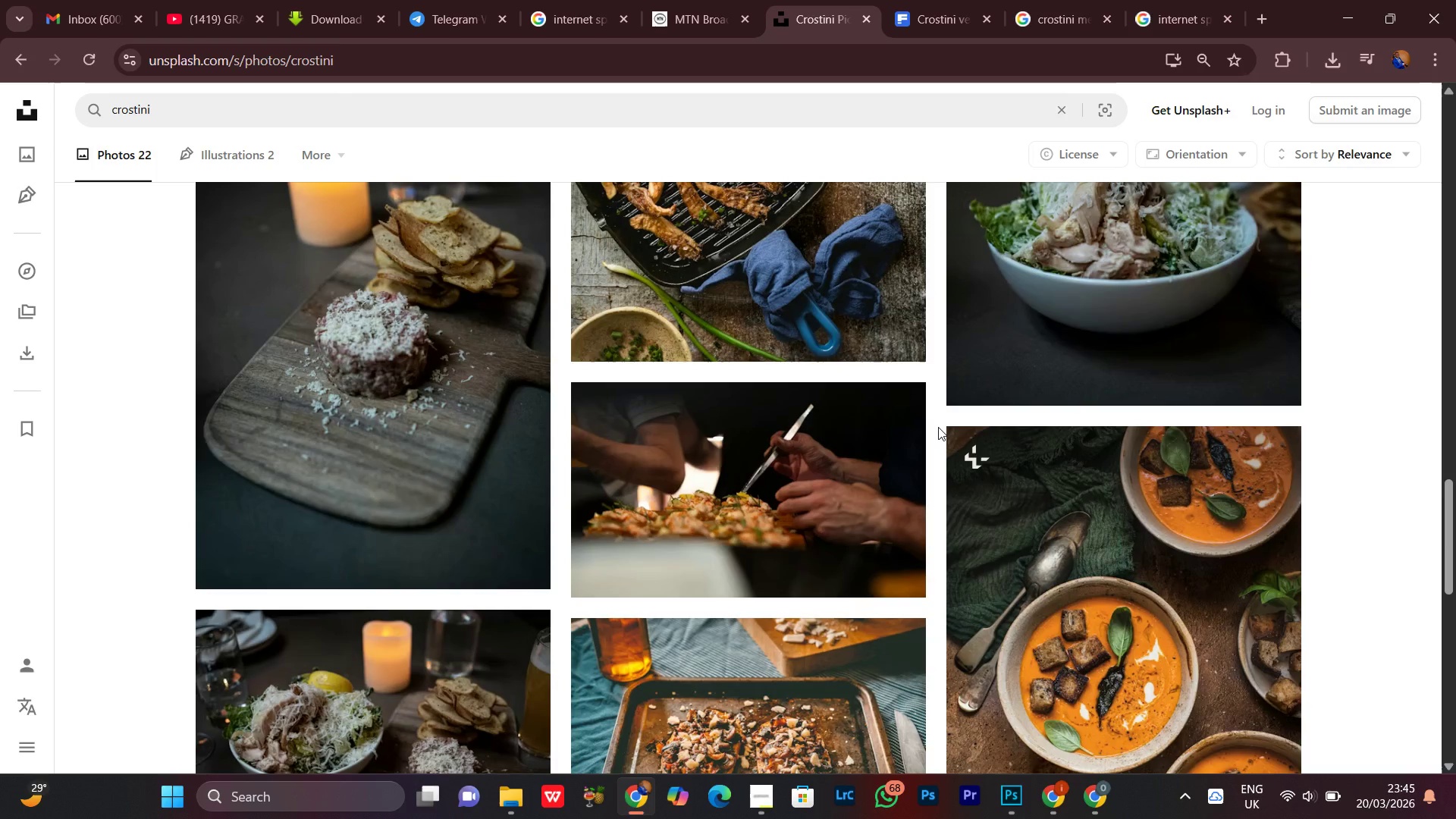 
scroll: coordinate [861, 482], scroll_direction: down, amount: 5.0
 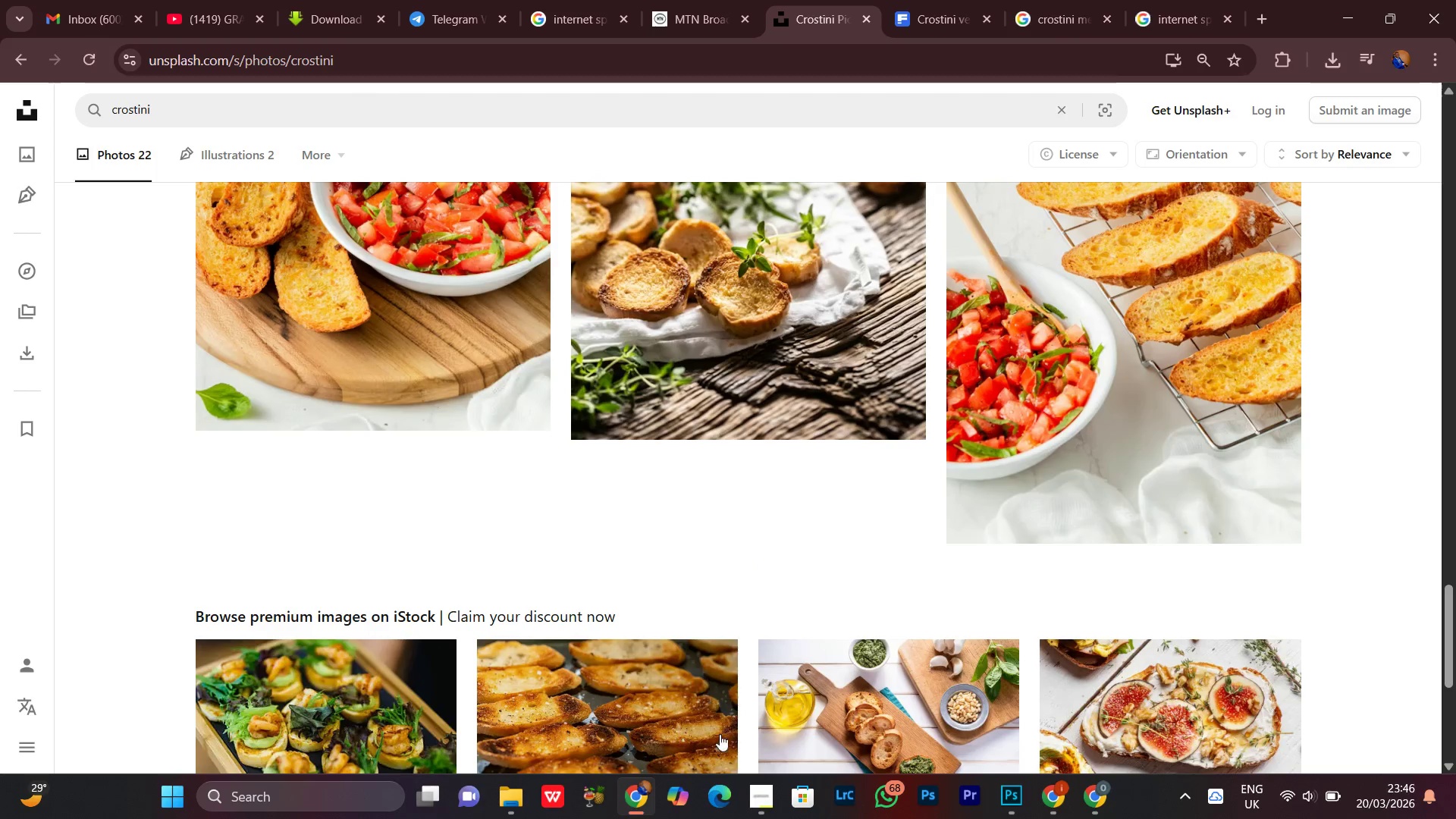 
left_click([753, 798])